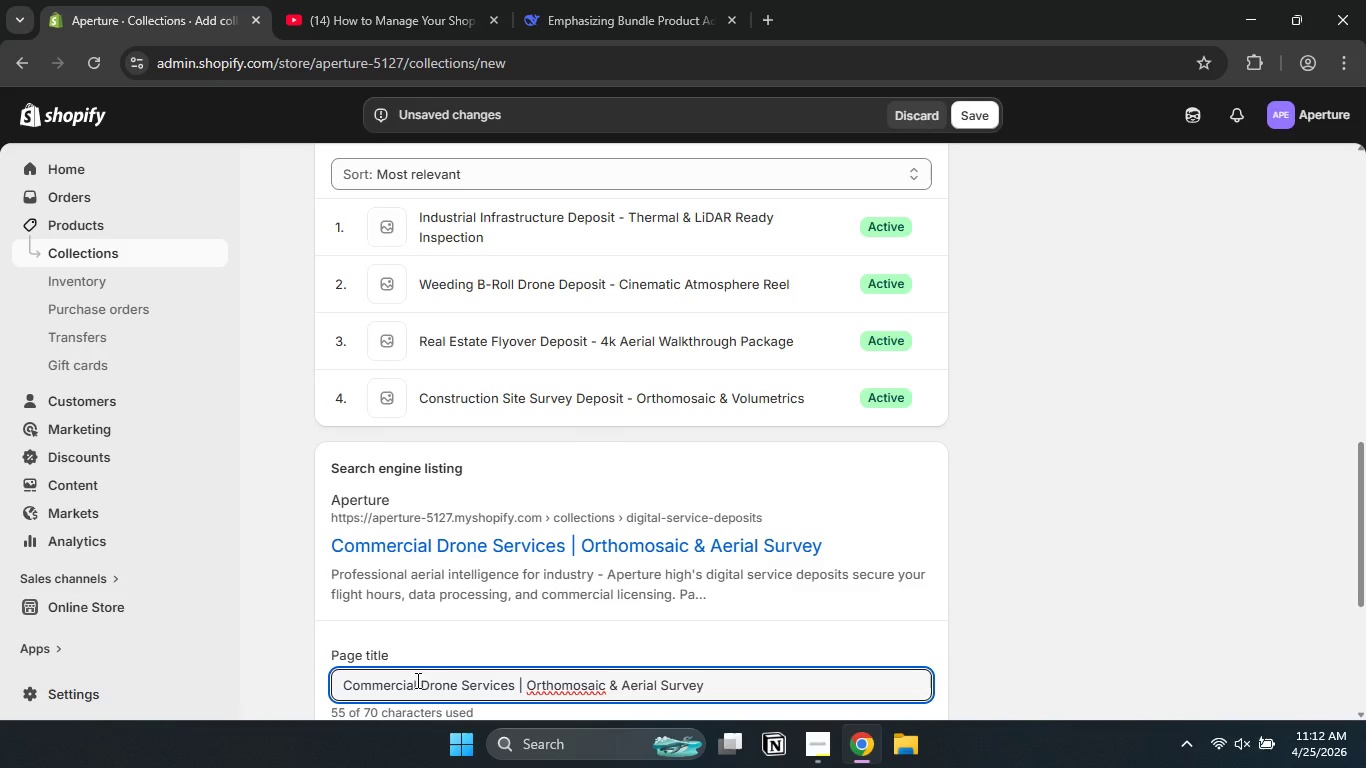 
scroll: coordinate [894, 687], scroll_direction: down, amount: 4.0
 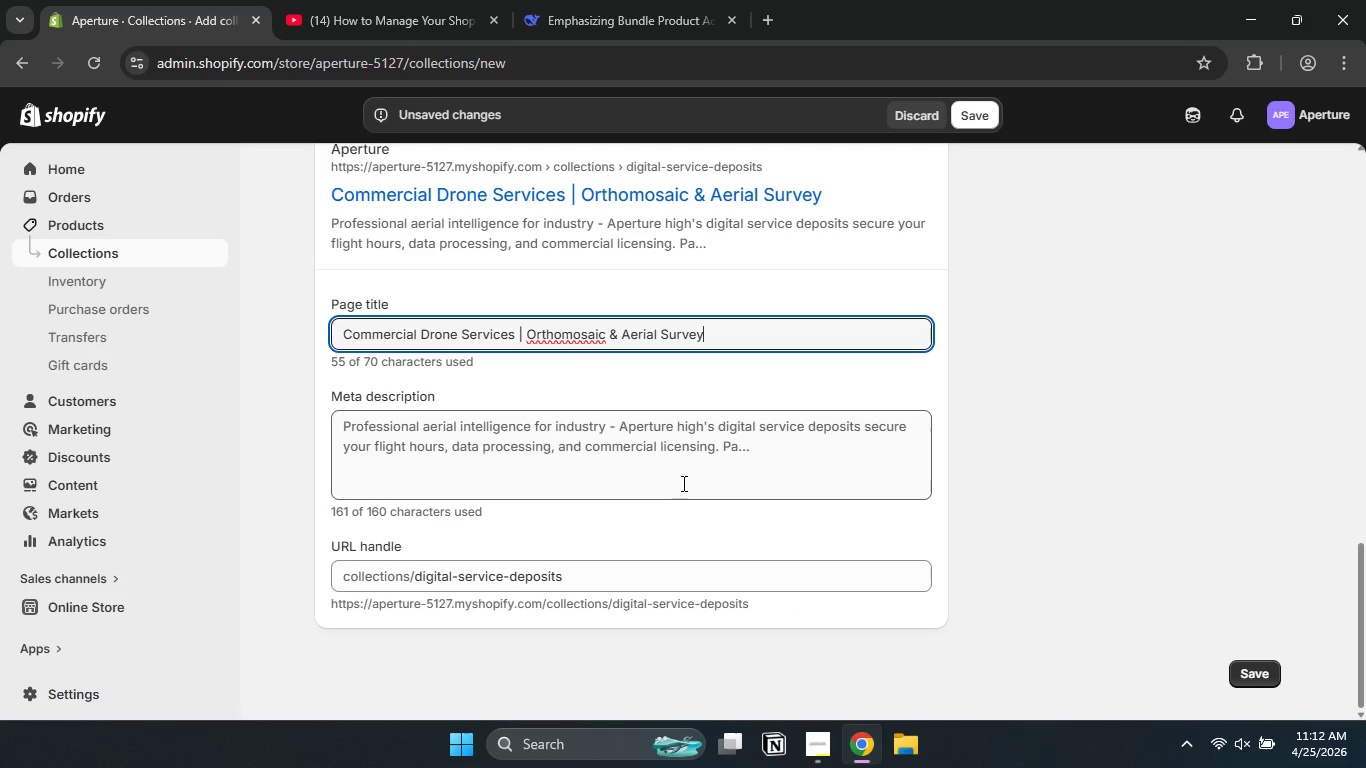 
key(Control+A)
 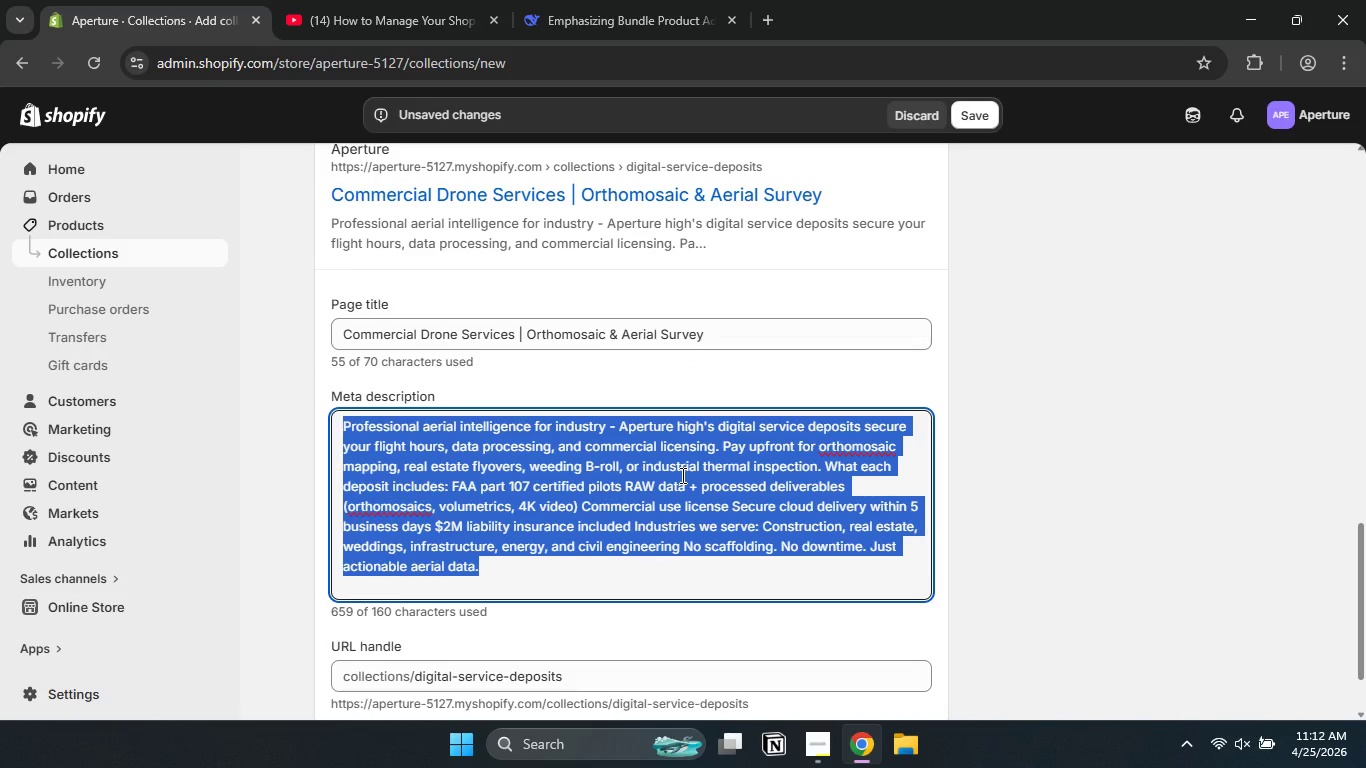 
type(Commercial )
 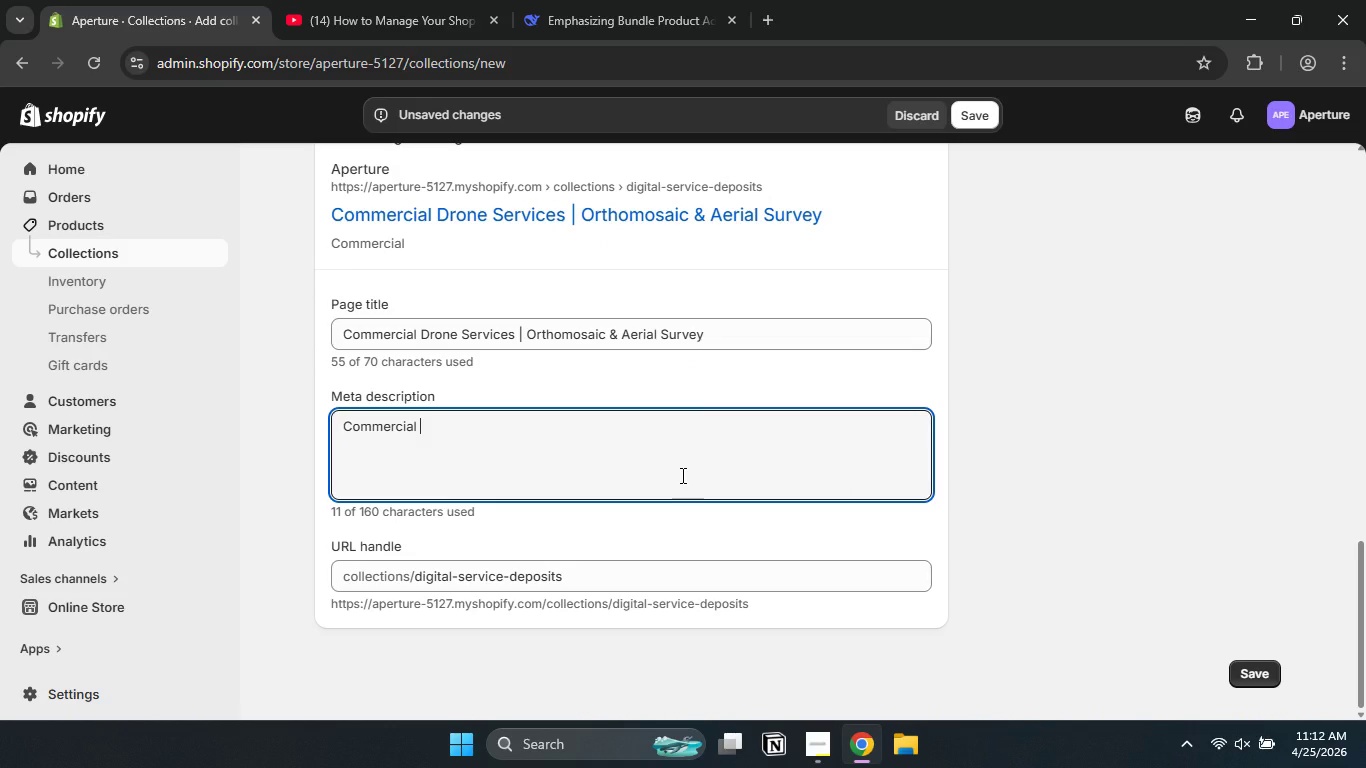 
key(Control+A)
 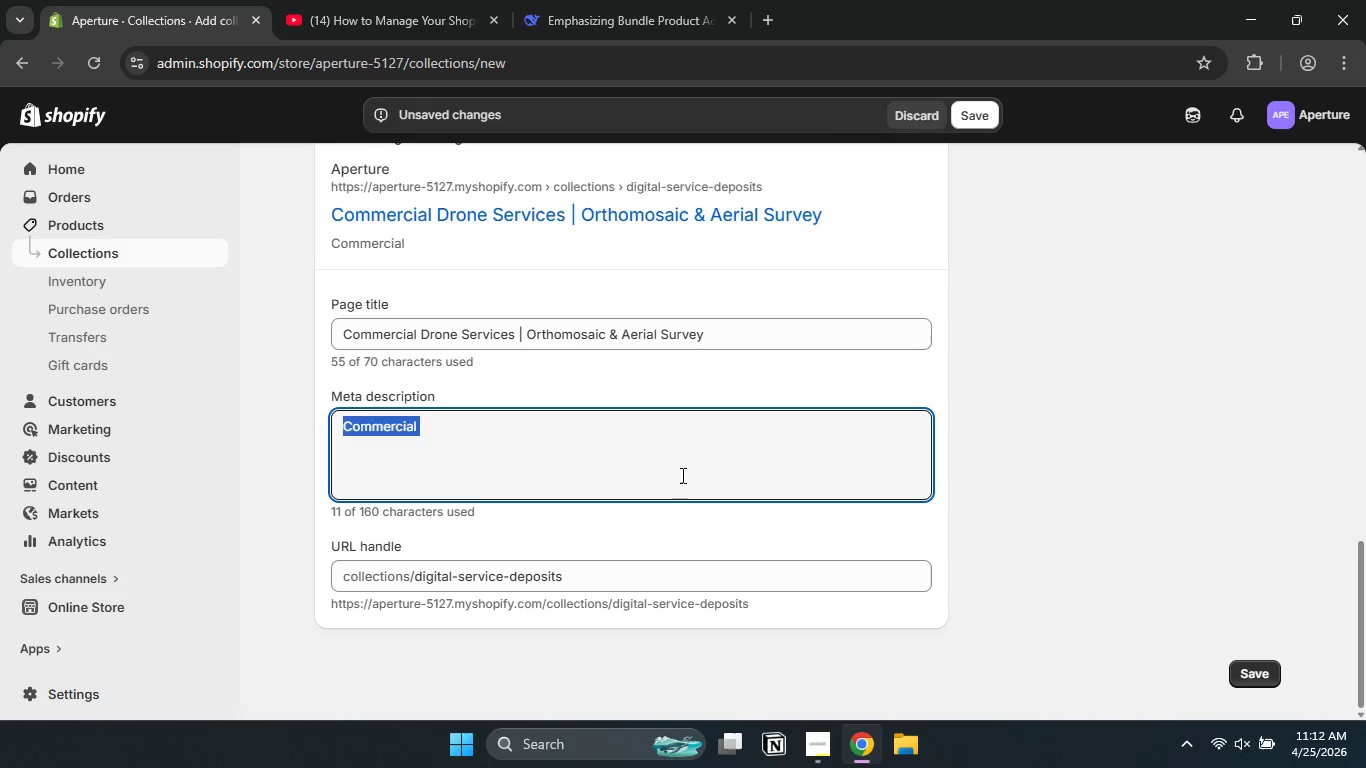 
key(Backspace)
type(Deposite)
key(Backspace)
type( based v)
key(Backspace)
type(commercial drone services )
key(Backspace)
type( - )
key(Backspace)
type( costraction )
 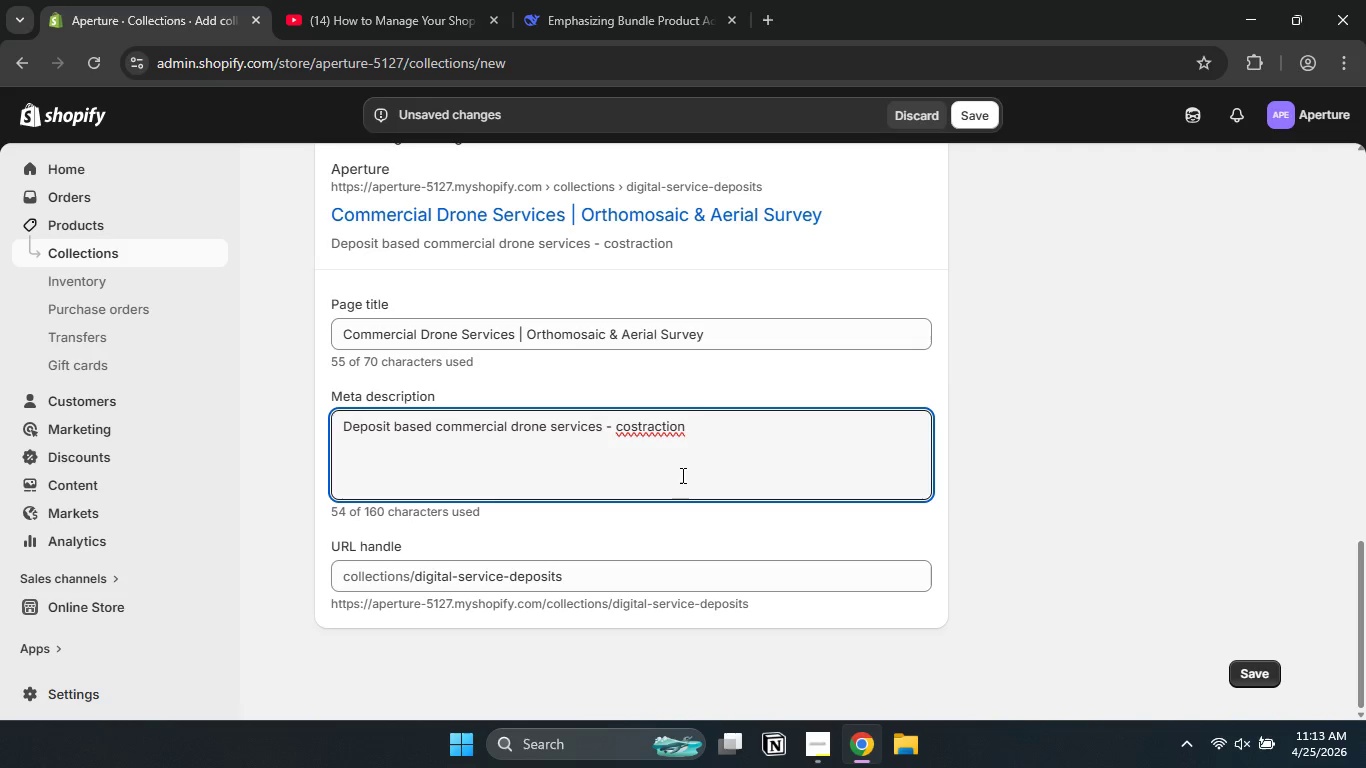 
left_click([655, 431])
 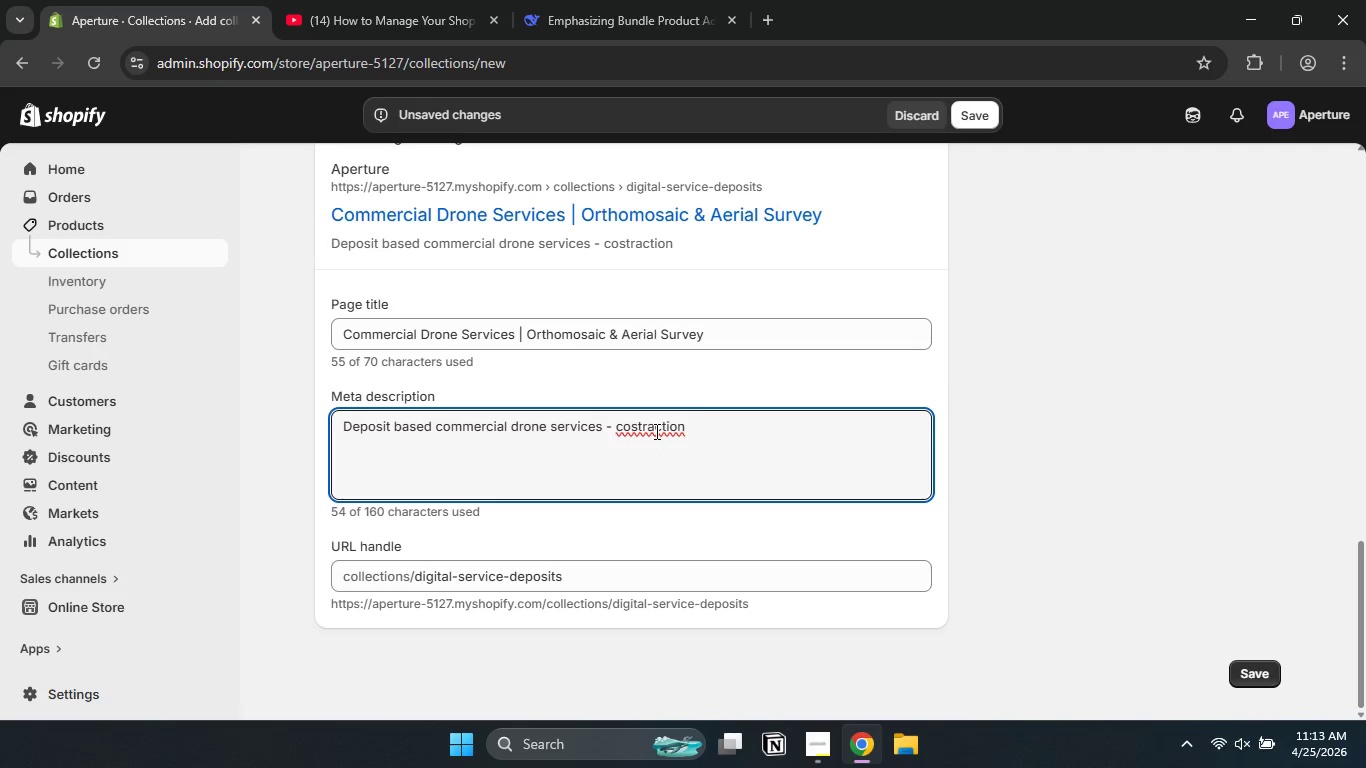 
key(Backspace)
 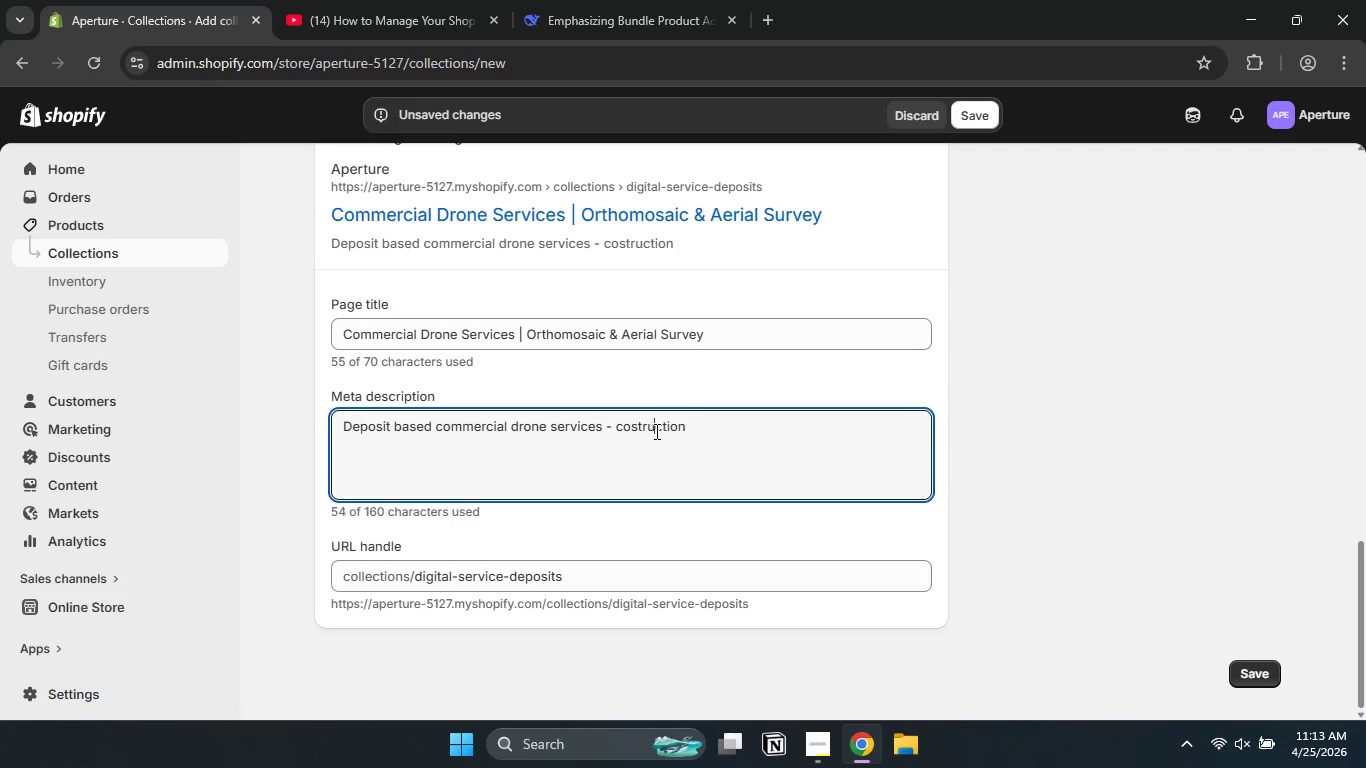 
key(U)
 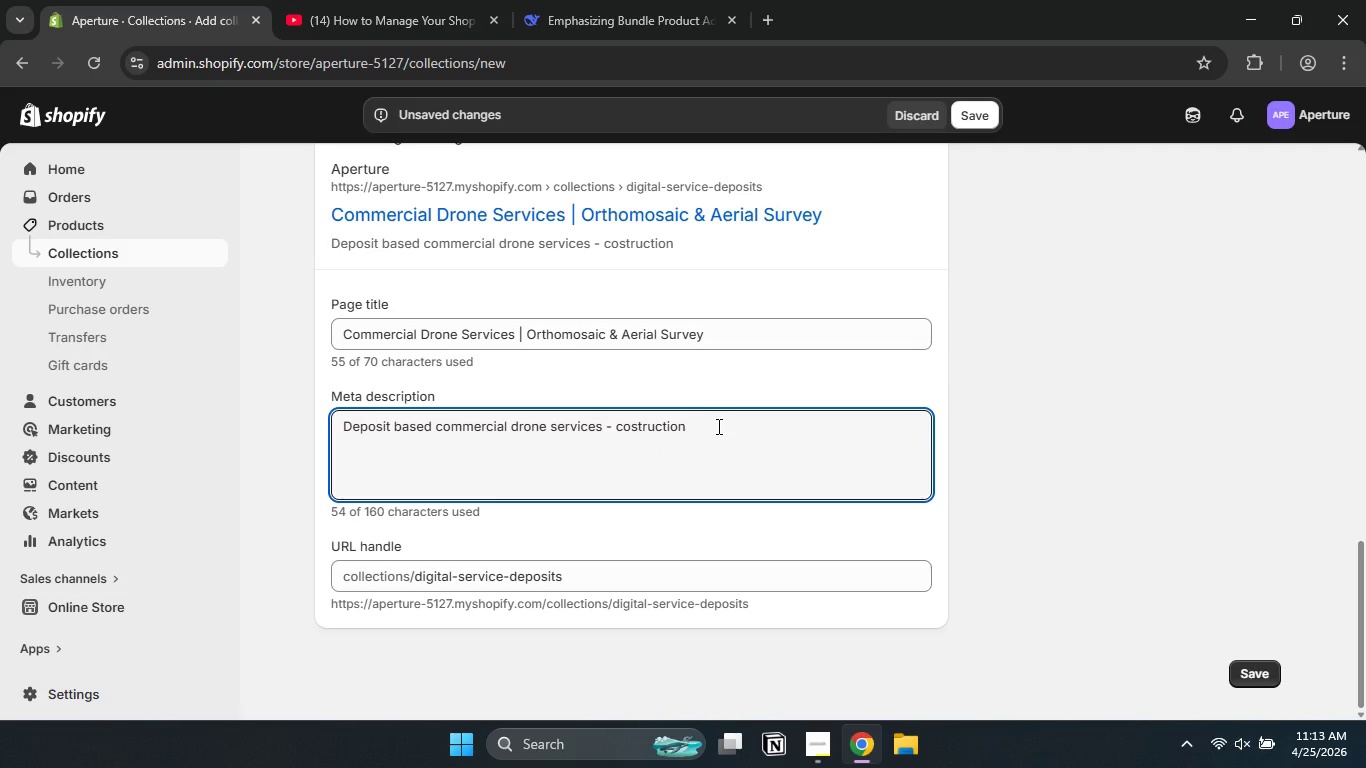 
left_click([717, 426])
 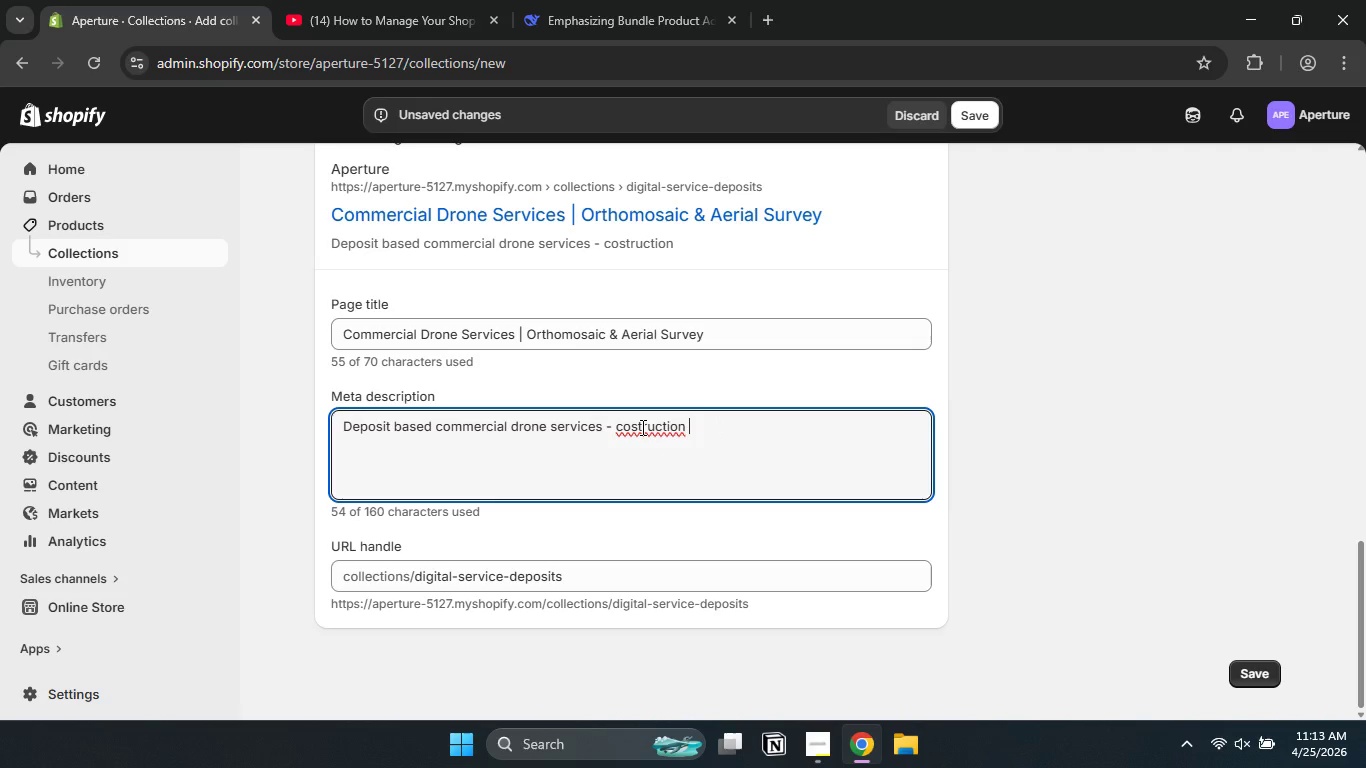 
double_click([641, 427])
 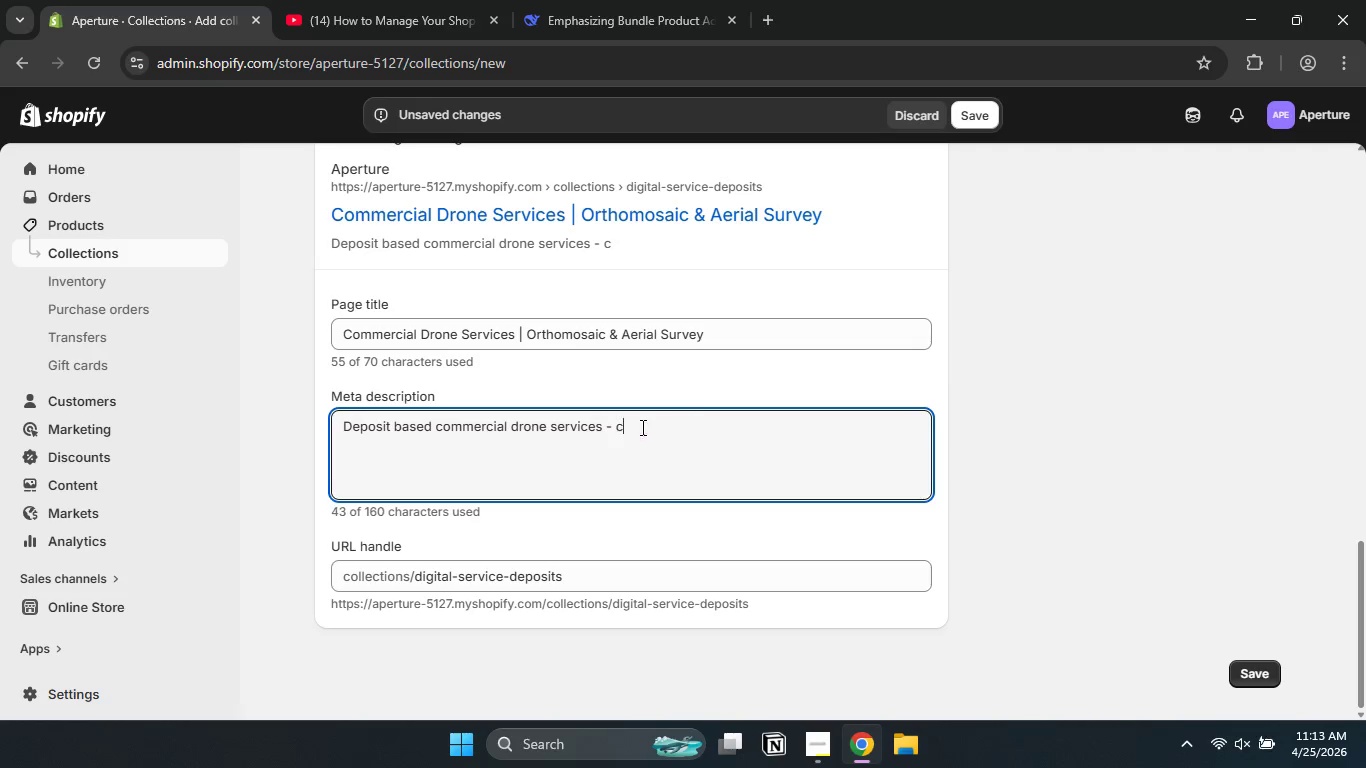 
type(construction p)
key(Backspace)
type(orthomosaci)
key(Backspace)
key(Backspace)
key(Backspace)
type(aic mapping, real estate flyovers, thermal inspections)
key(Backspace)
type(, and wedding aerial R)
key(Backspace)
type(B-roll )
key(Backspace)
type(. FAA )
key(Backspace)
type(- certified. )
 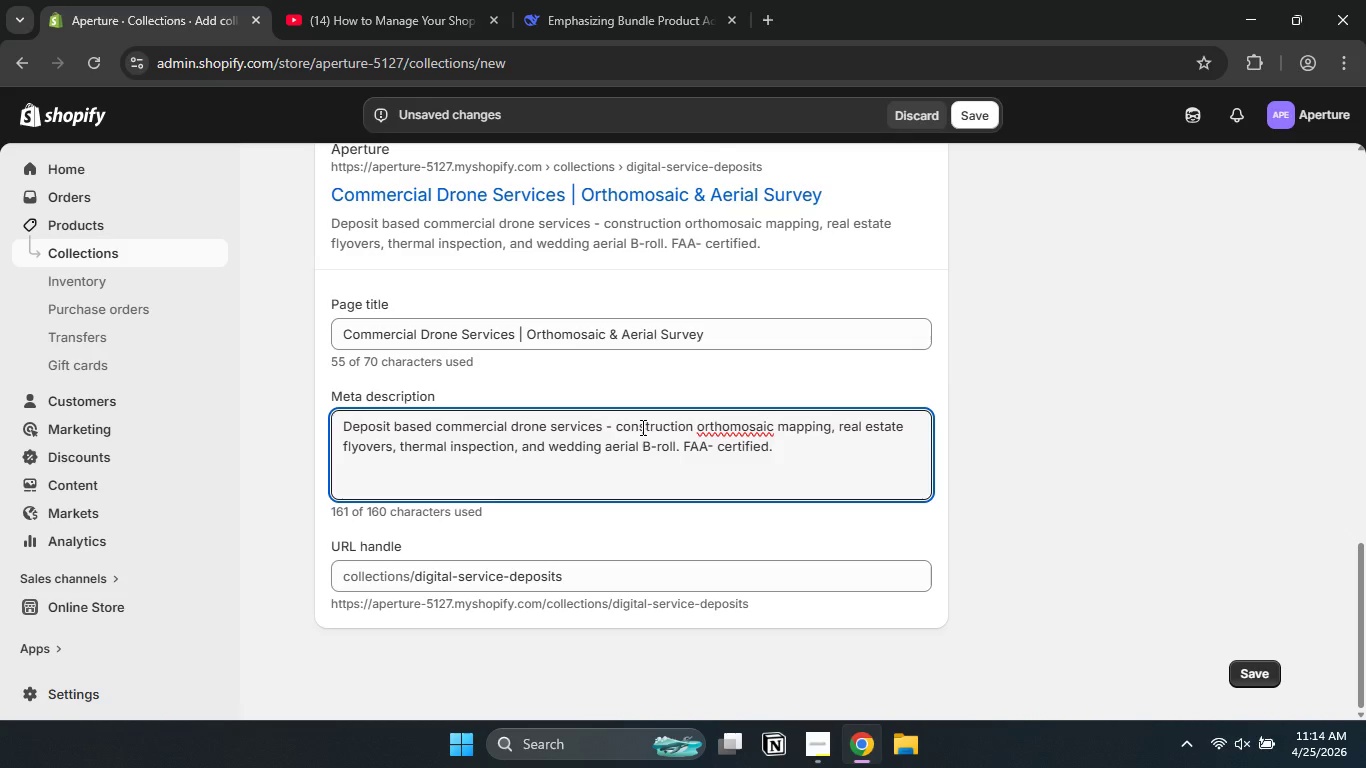 
left_click_drag(start_coordinate=[1365, 597], to_coordinate=[1314, 258])
 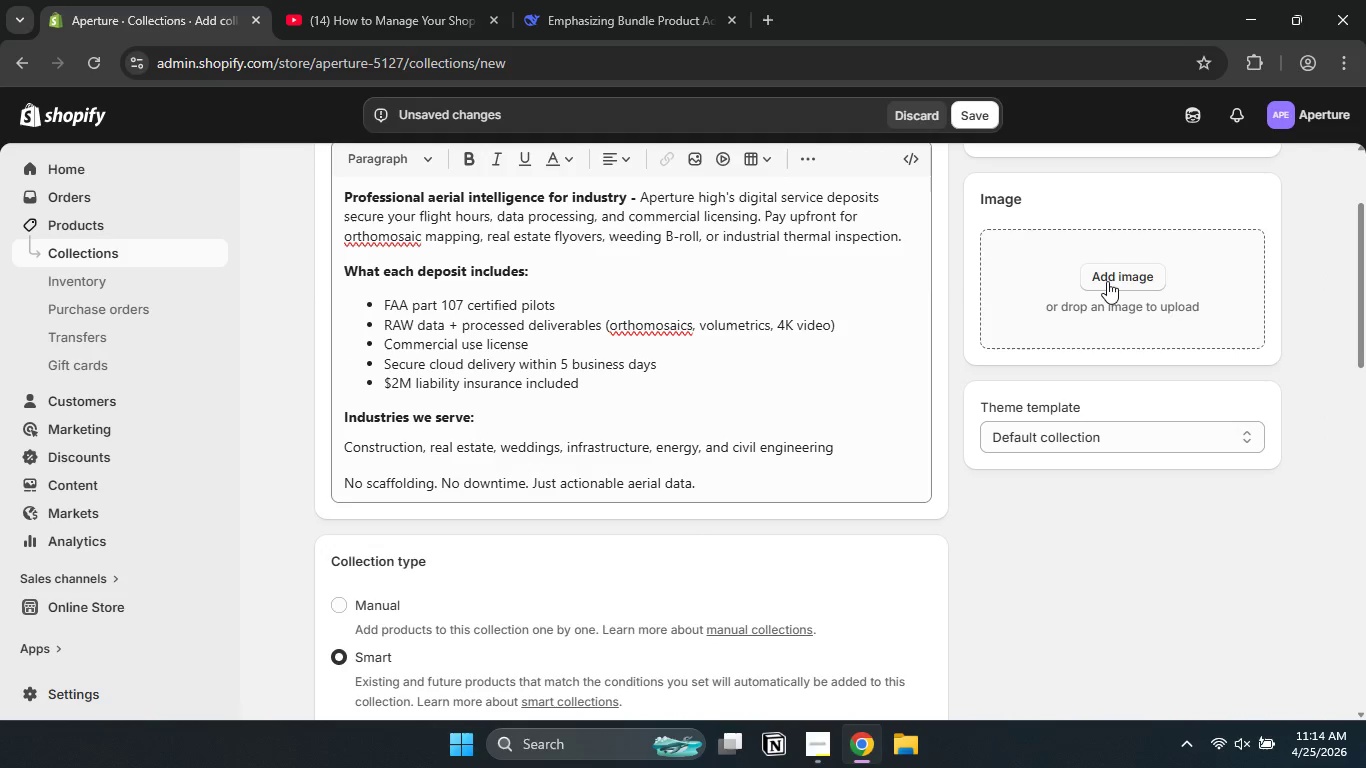 
left_click([1107, 281])
 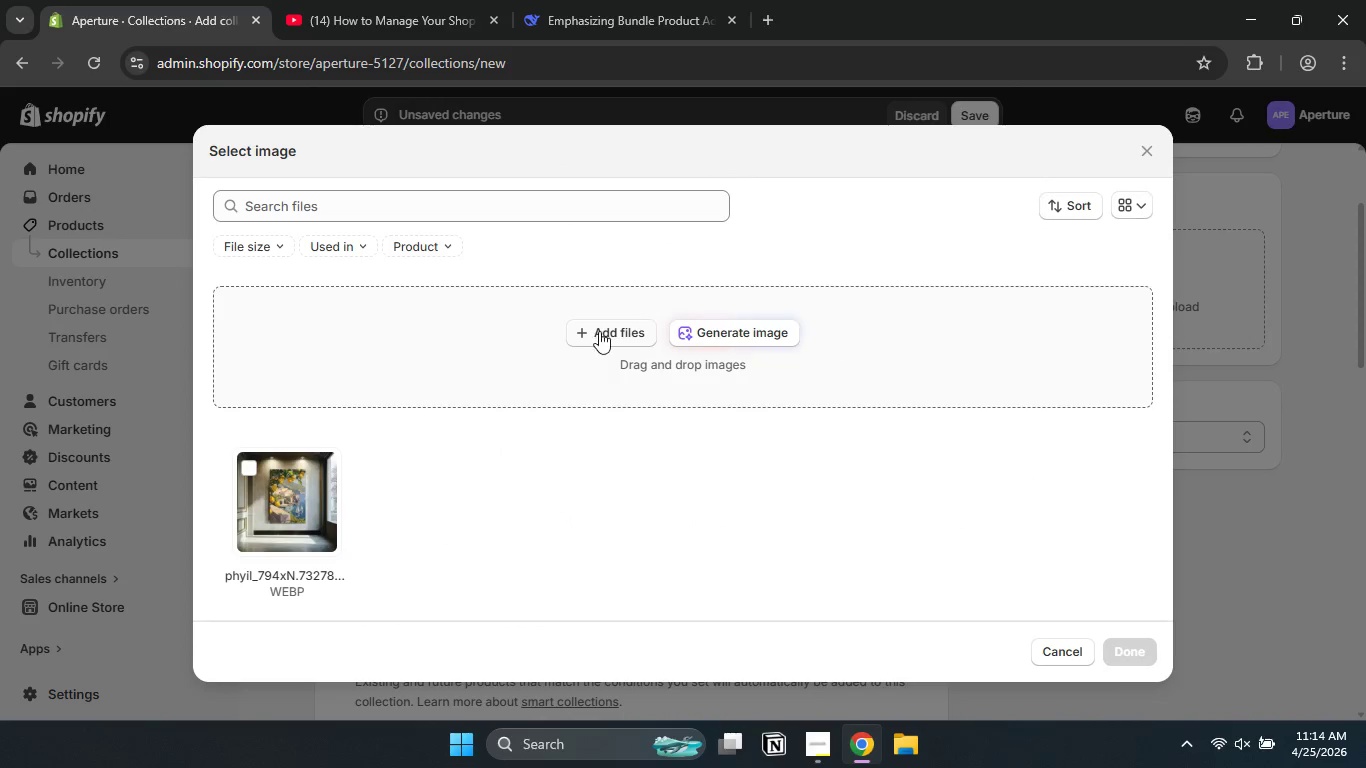 
left_click([600, 330])
 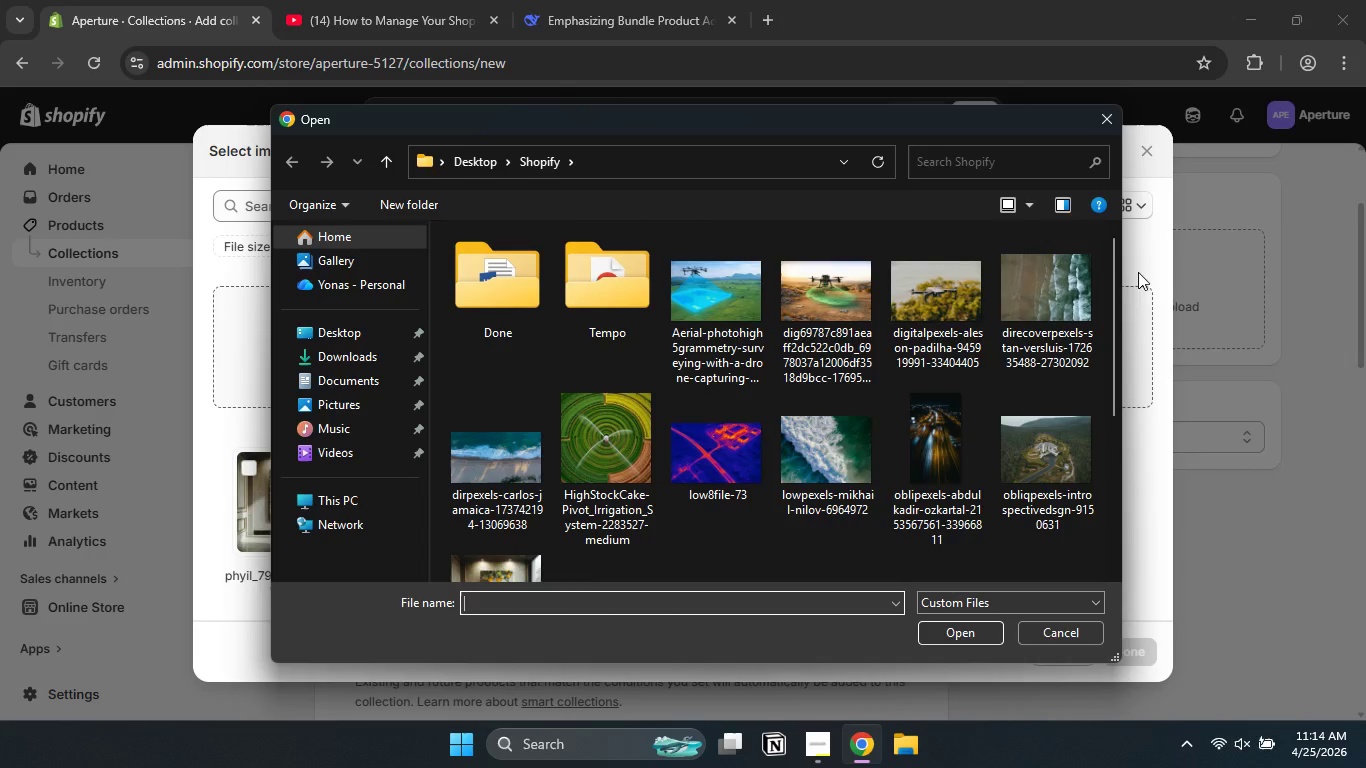 
left_click_drag(start_coordinate=[1112, 315], to_coordinate=[1127, 269])
 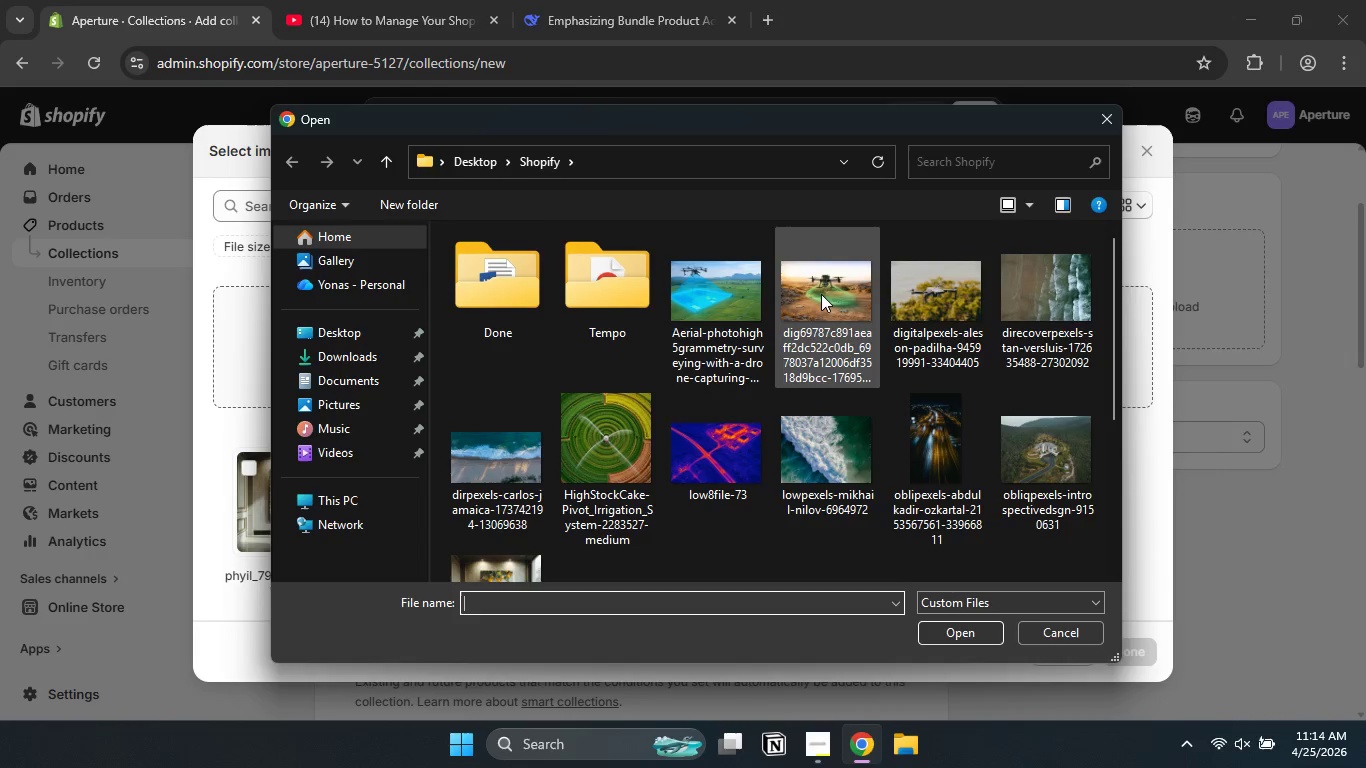 
left_click([822, 294])
 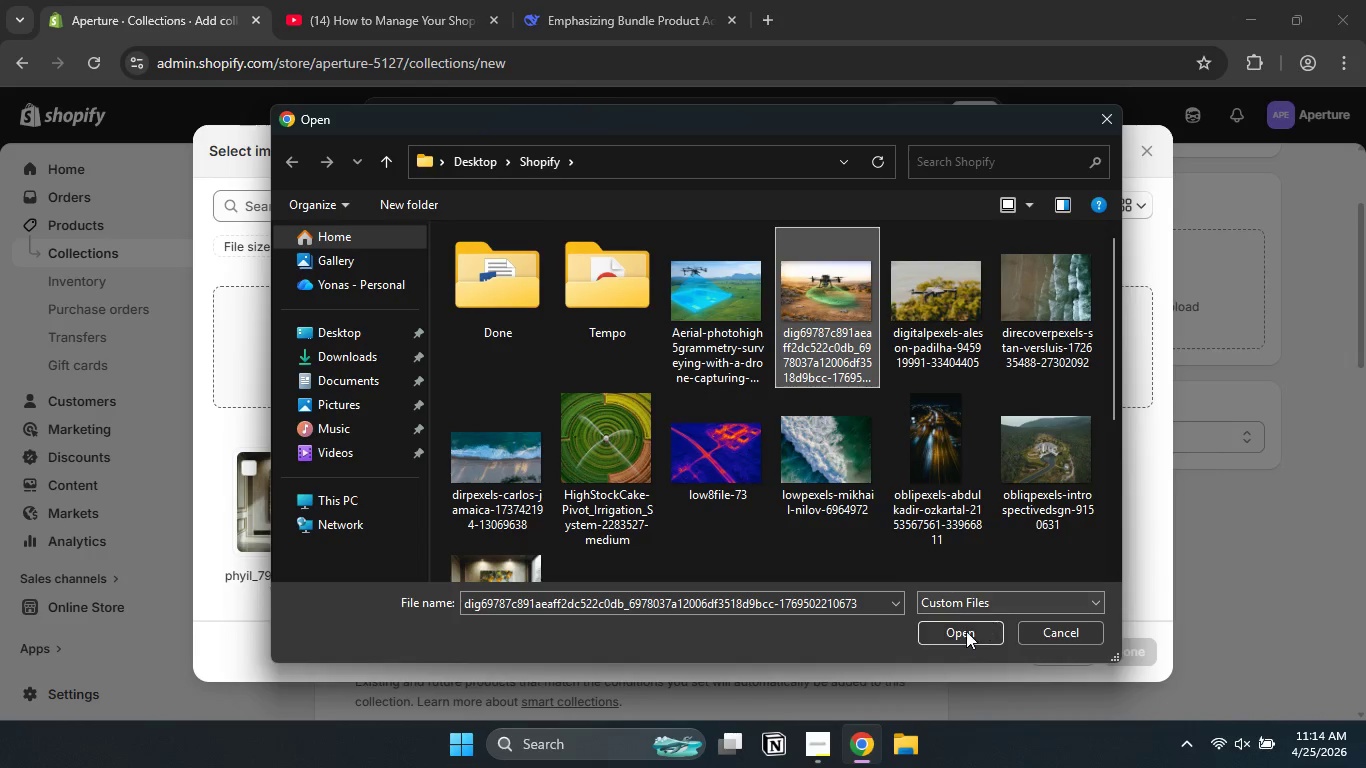 
left_click([966, 632])
 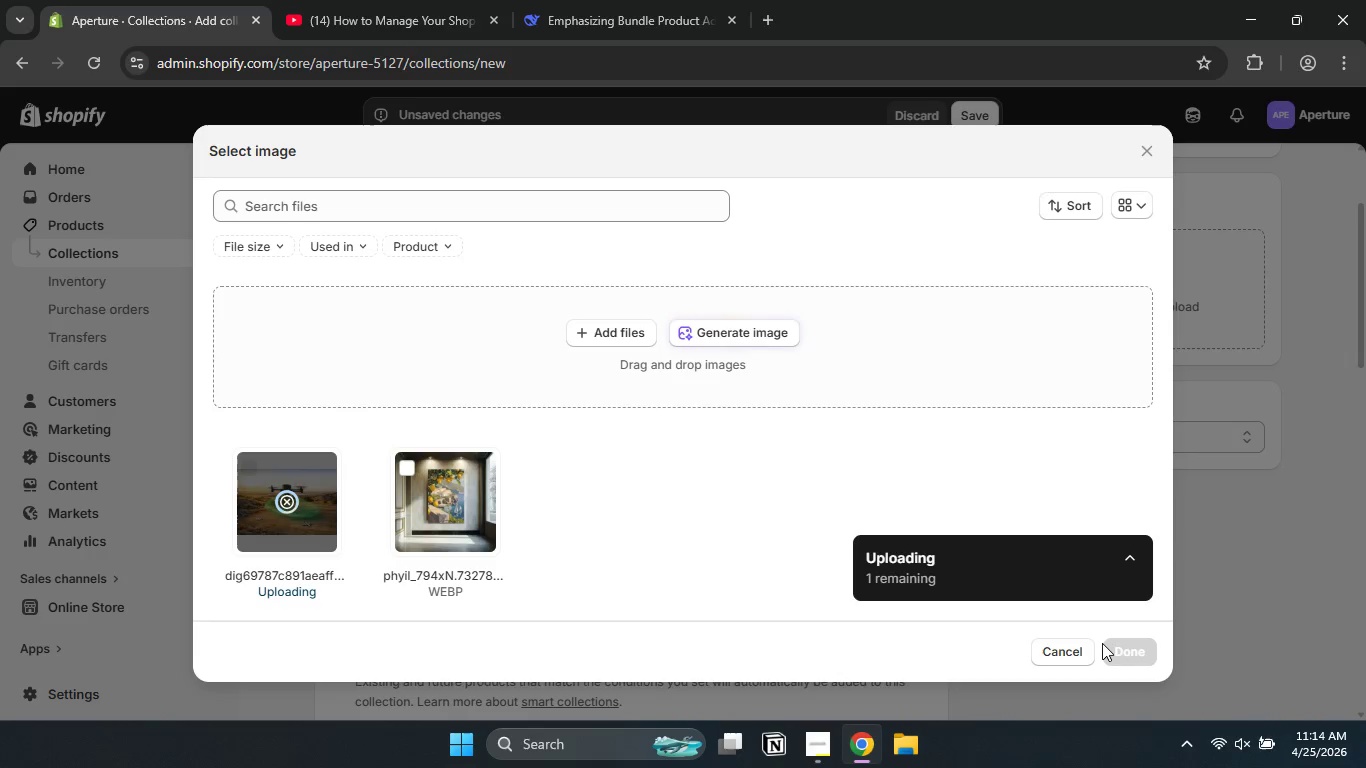 
wait(10.59)
 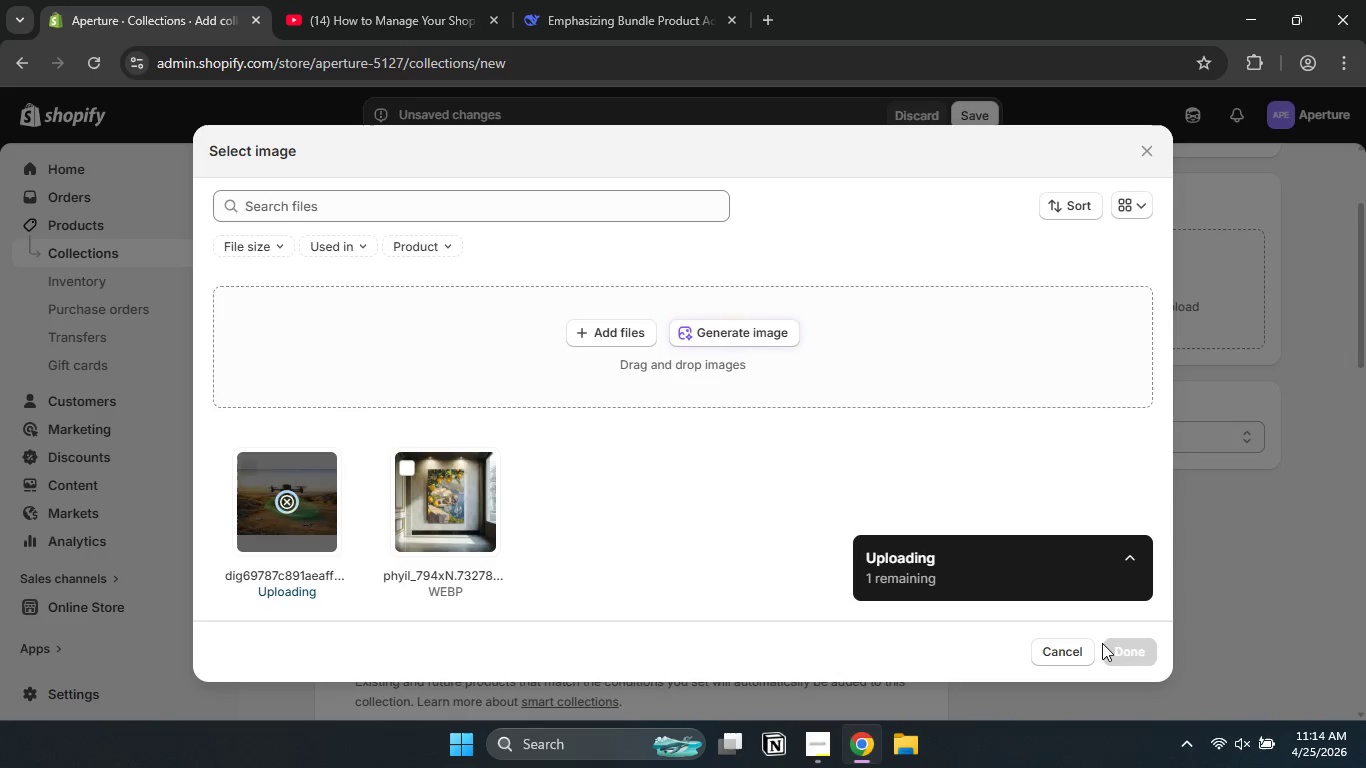 
left_click([1319, 663])
 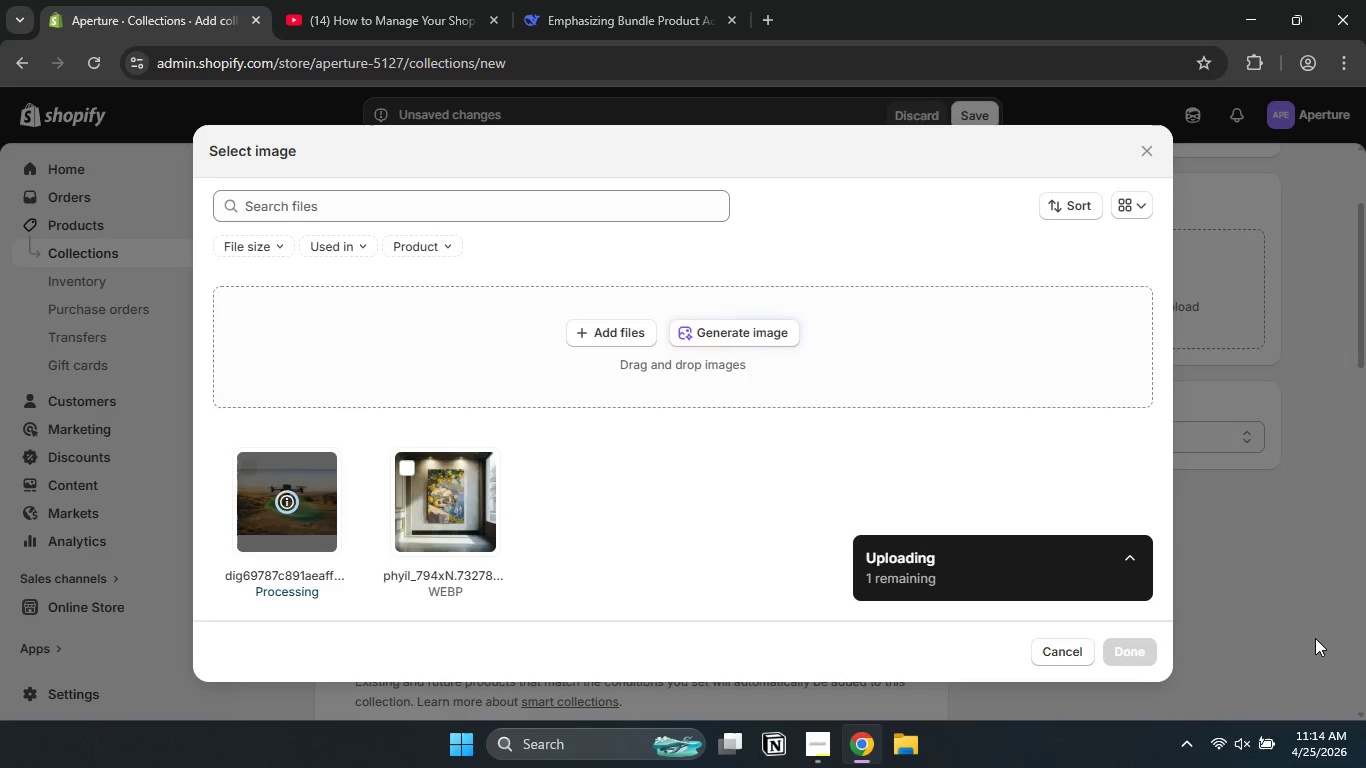 
wait(8.22)
 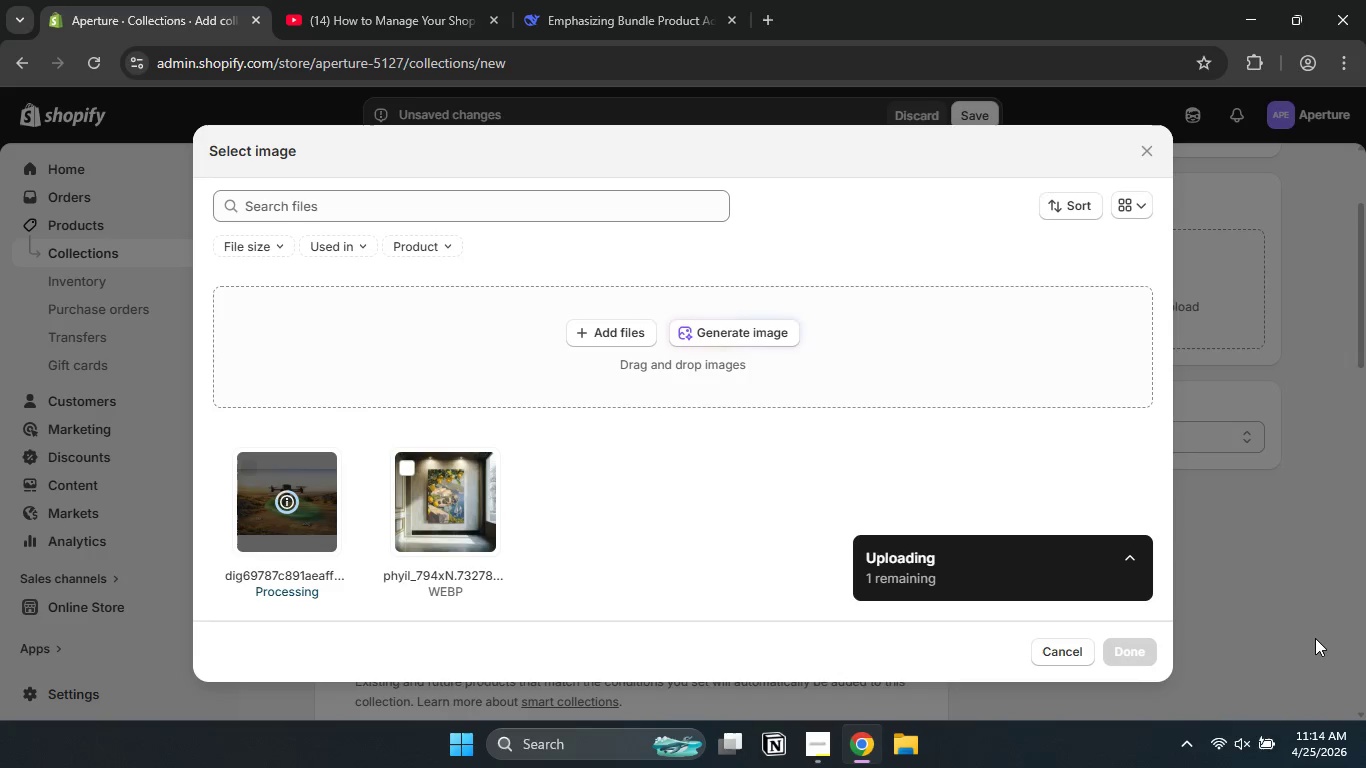 
left_click([1124, 657])
 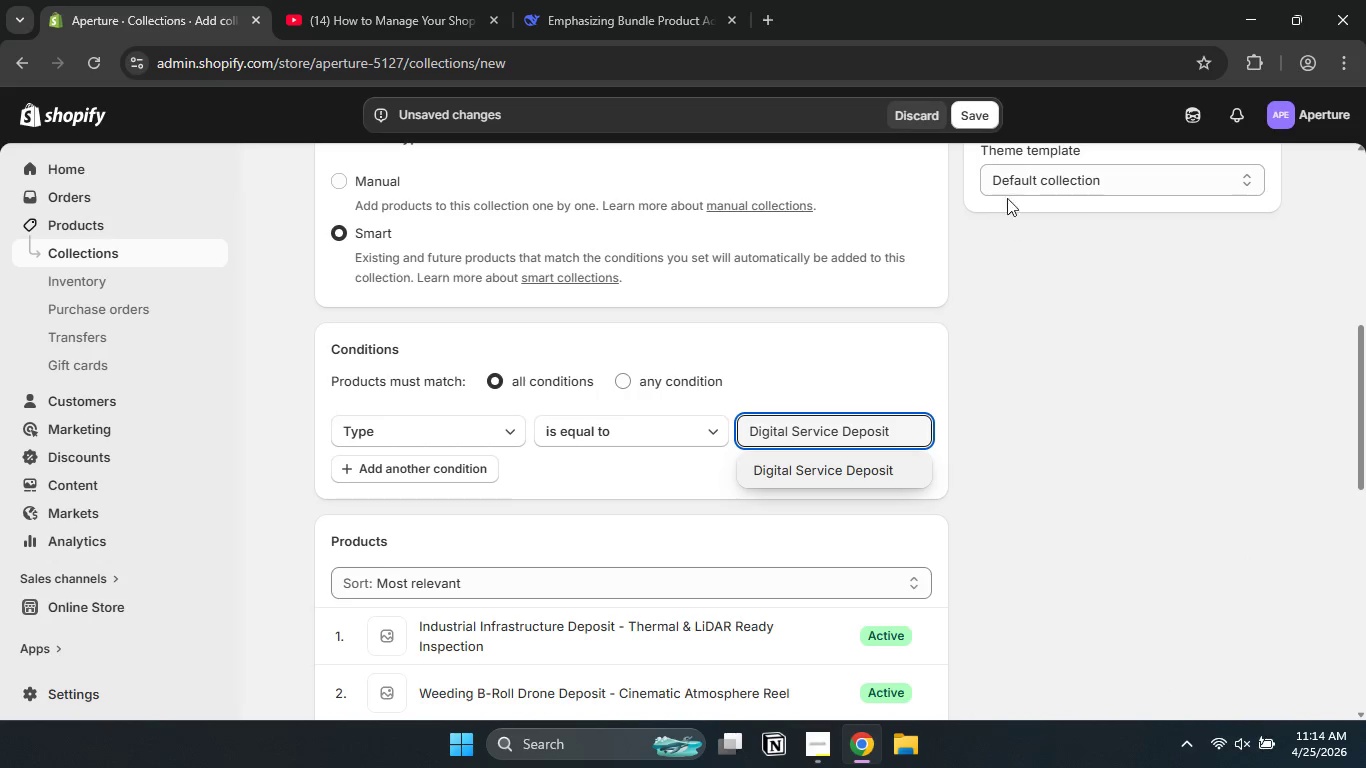 
scroll: coordinate [1111, 479], scroll_direction: up, amount: 3.0
 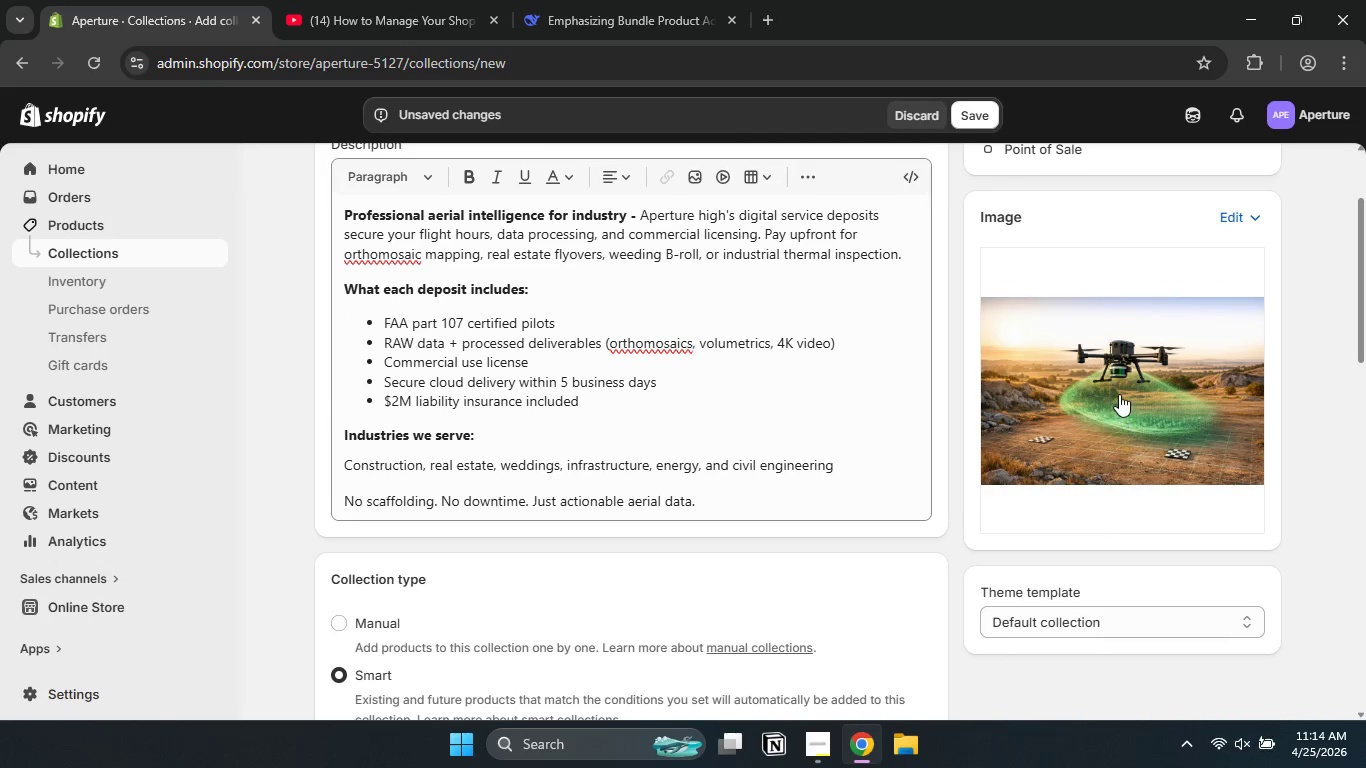 
left_click([1119, 394])
 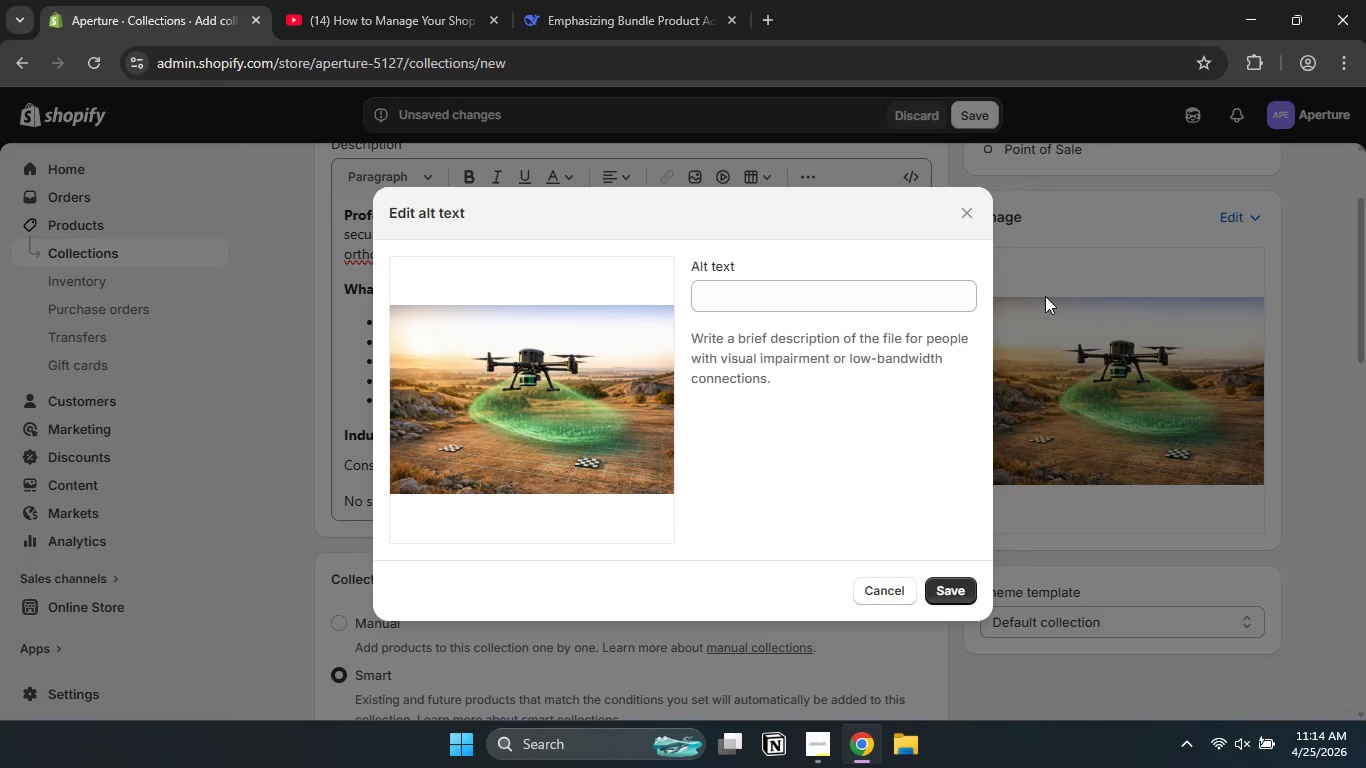 
left_click([823, 303])
 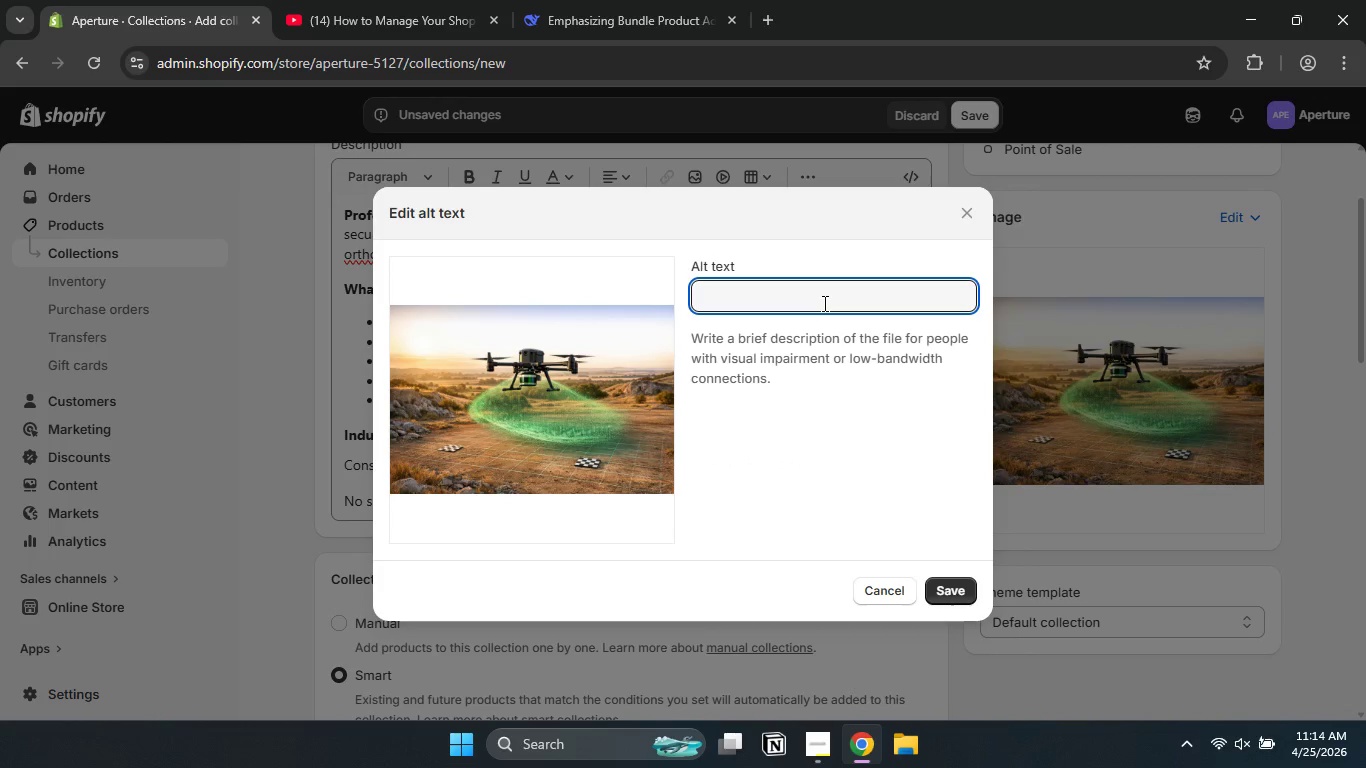 
type(Apeture drone inspection )
 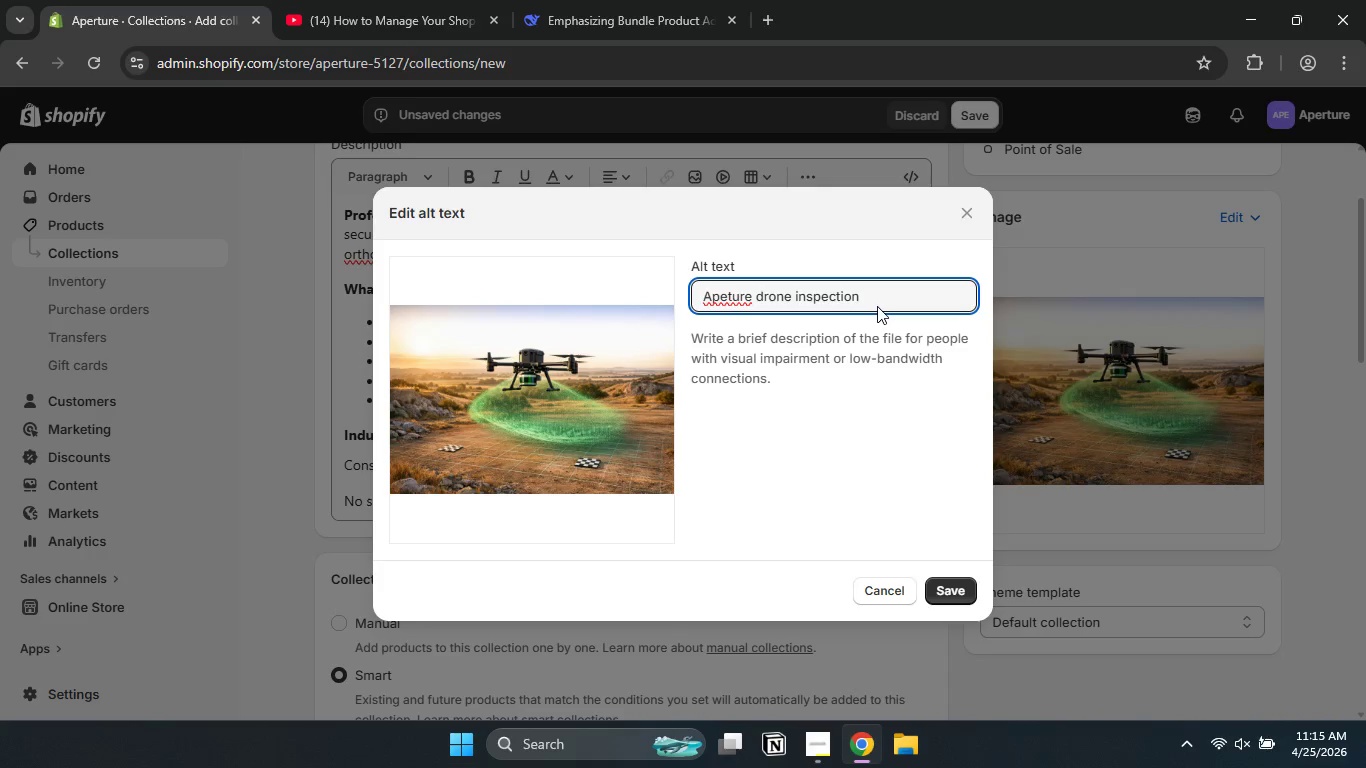 
type(fromto)
key(Backspace)
key(Backspace)
type( top-down view)
 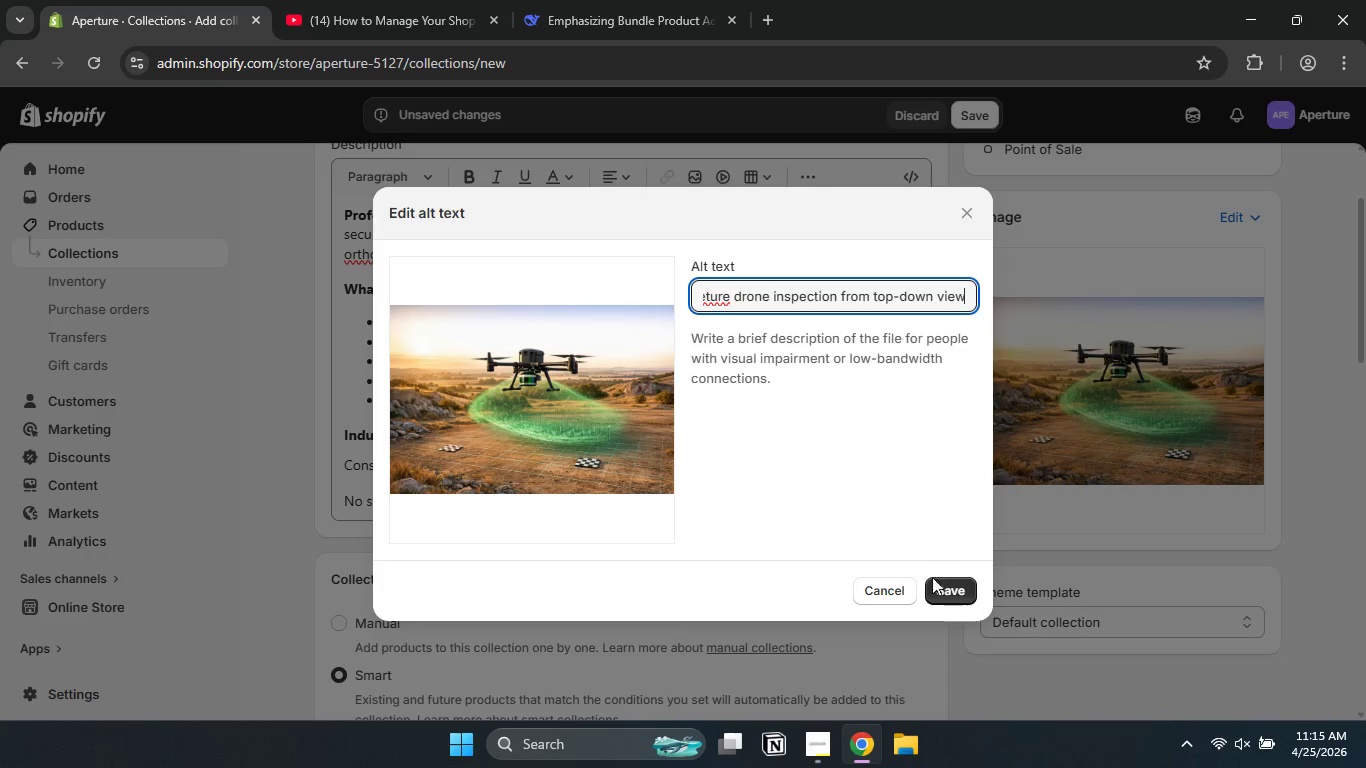 
left_click([928, 590])
 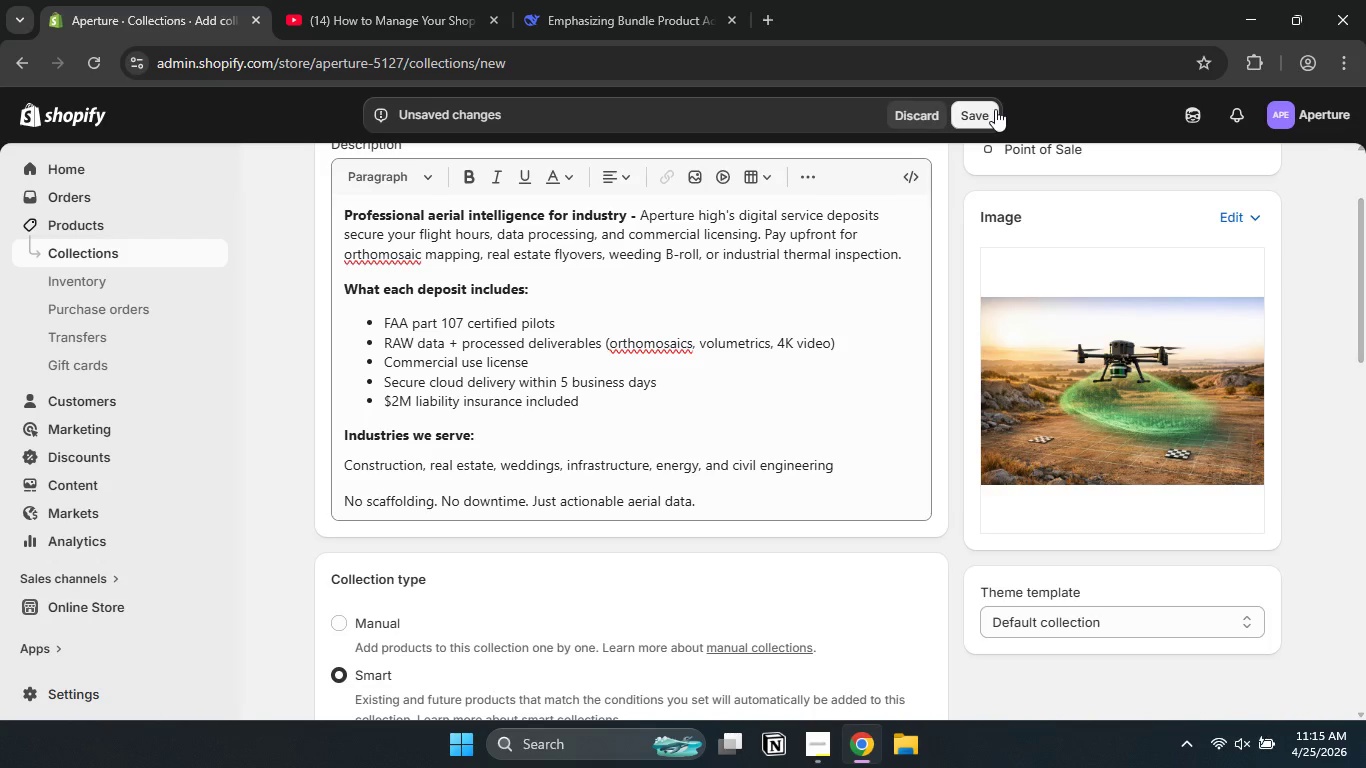 
left_click([995, 109])
 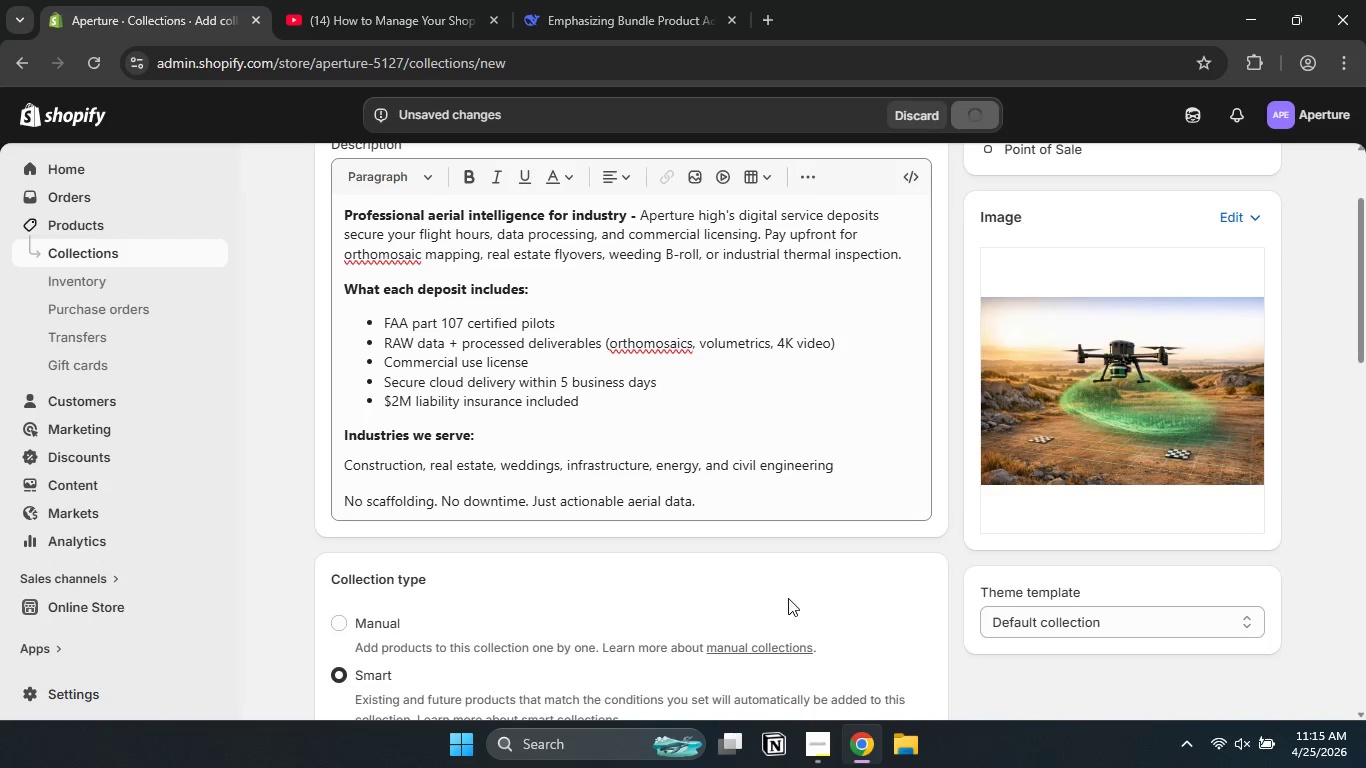 
left_click([825, 736])